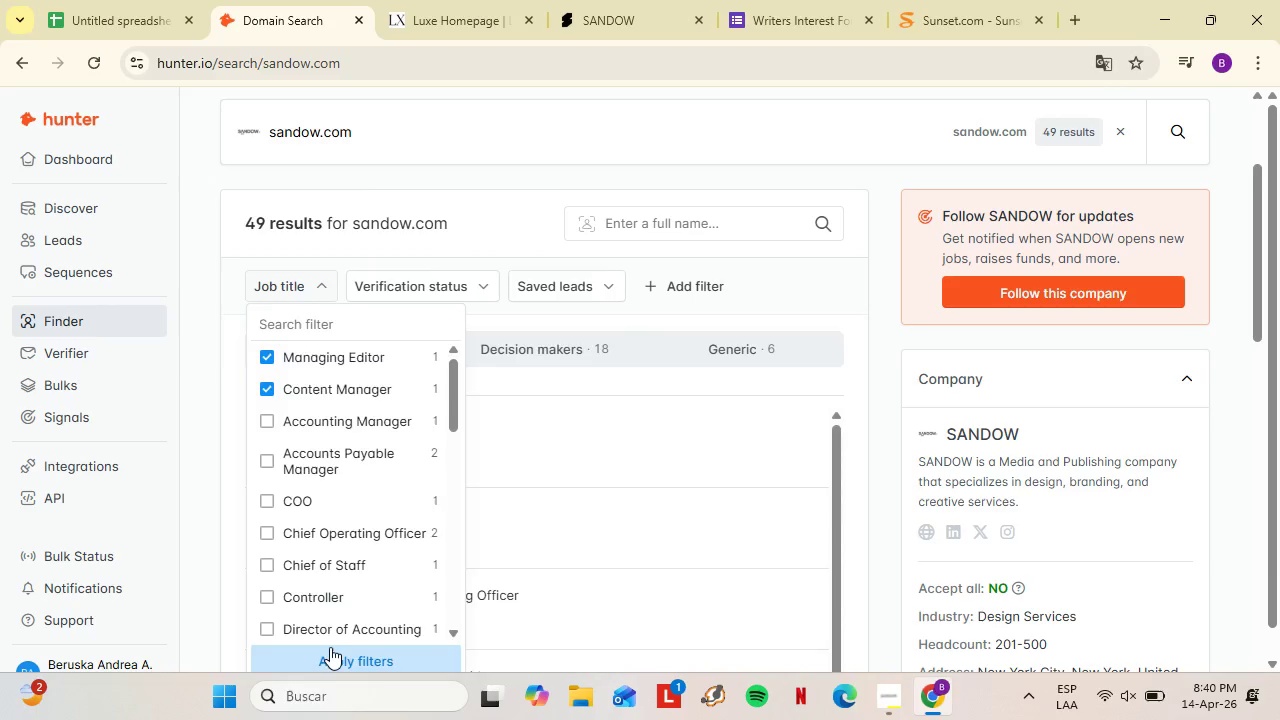 
scroll: coordinate [359, 456], scroll_direction: up, amount: 6.0
 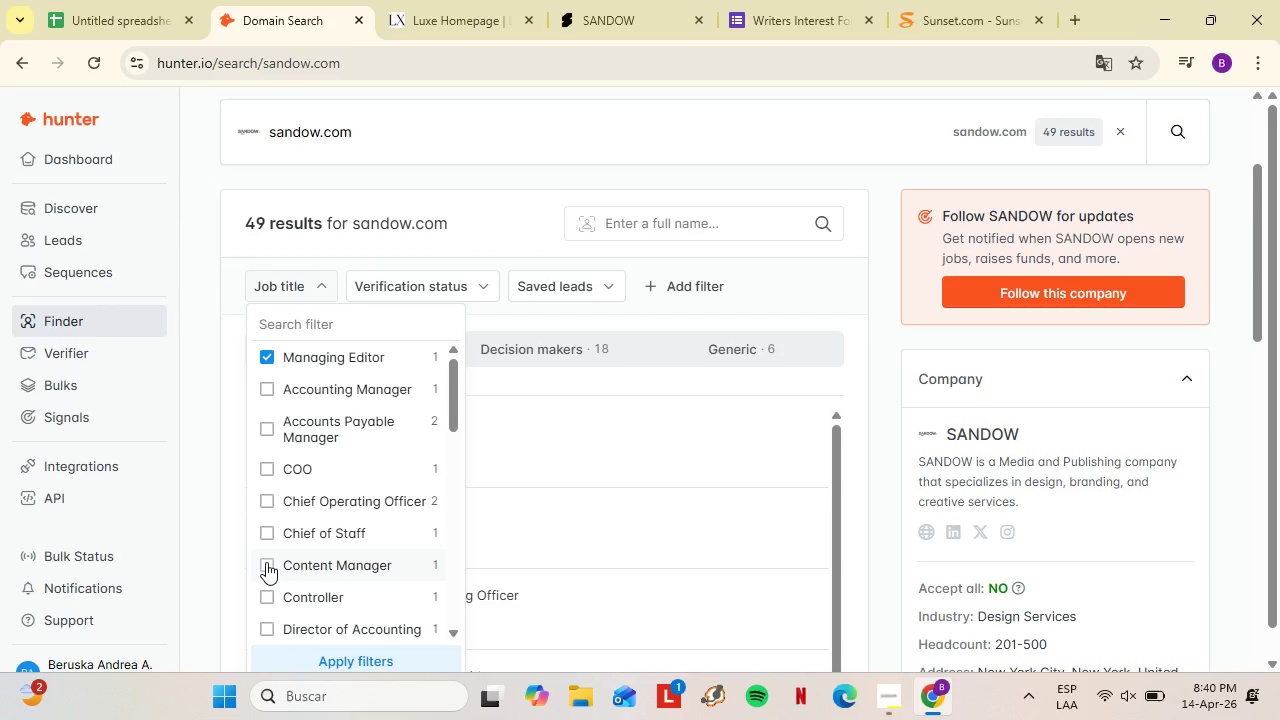 
left_click([330, 647])
 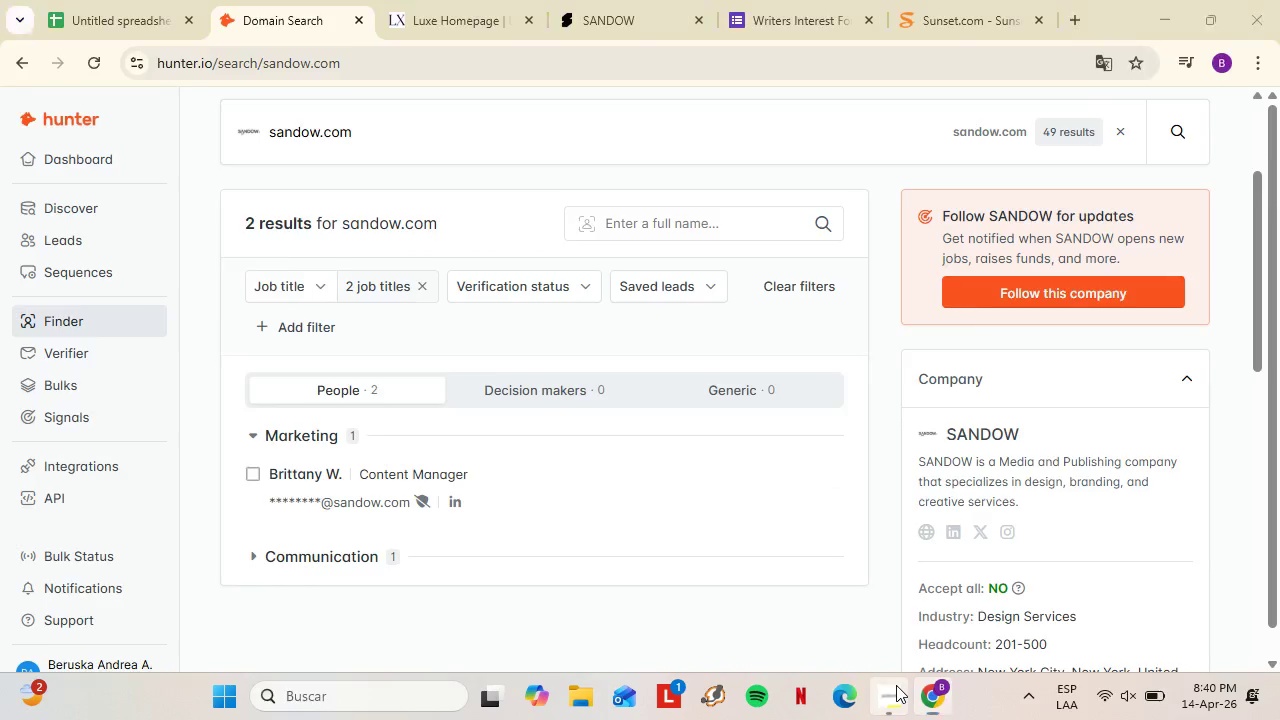 
left_click([896, 685])